 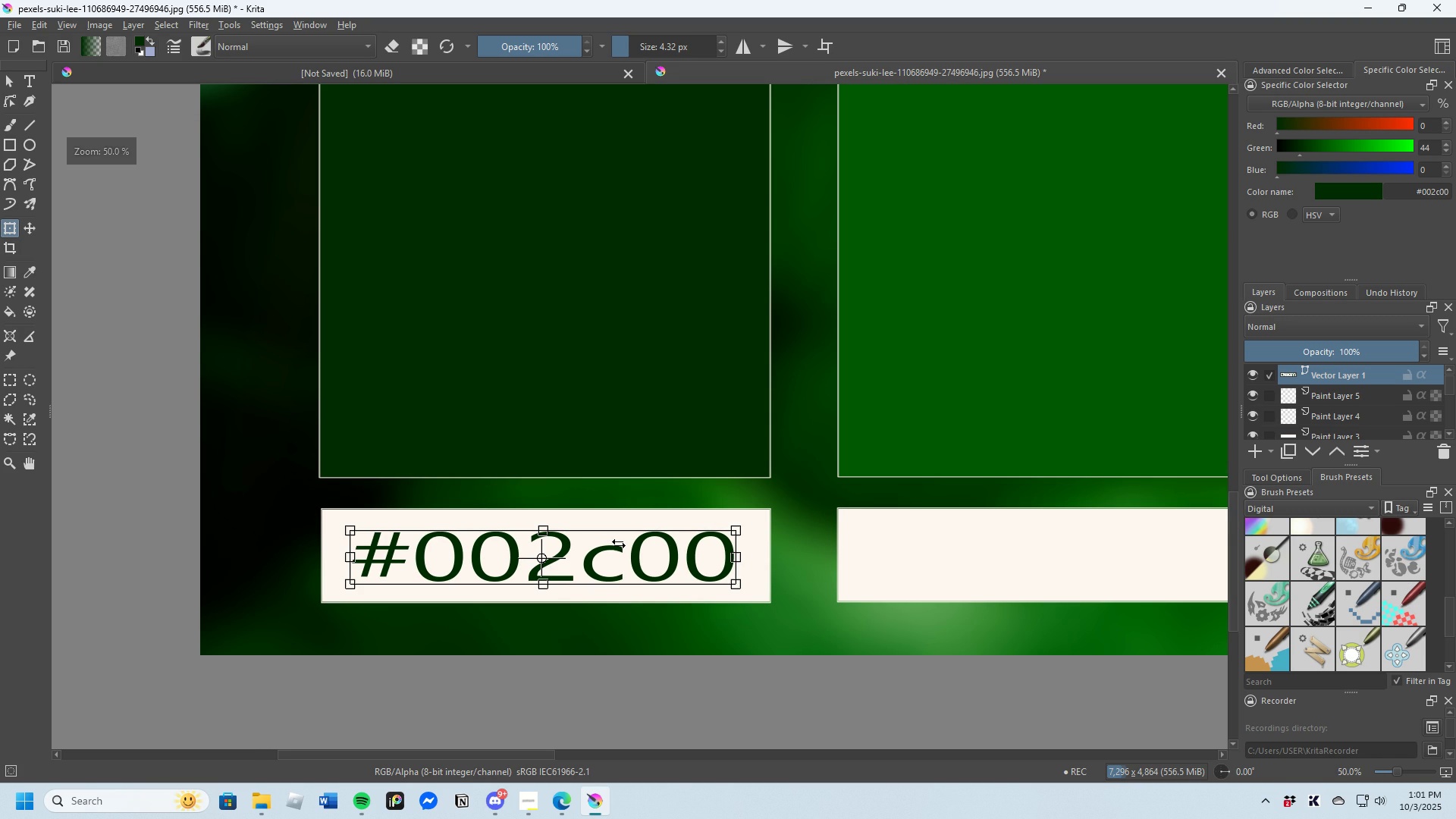 
left_click([613, 551])
 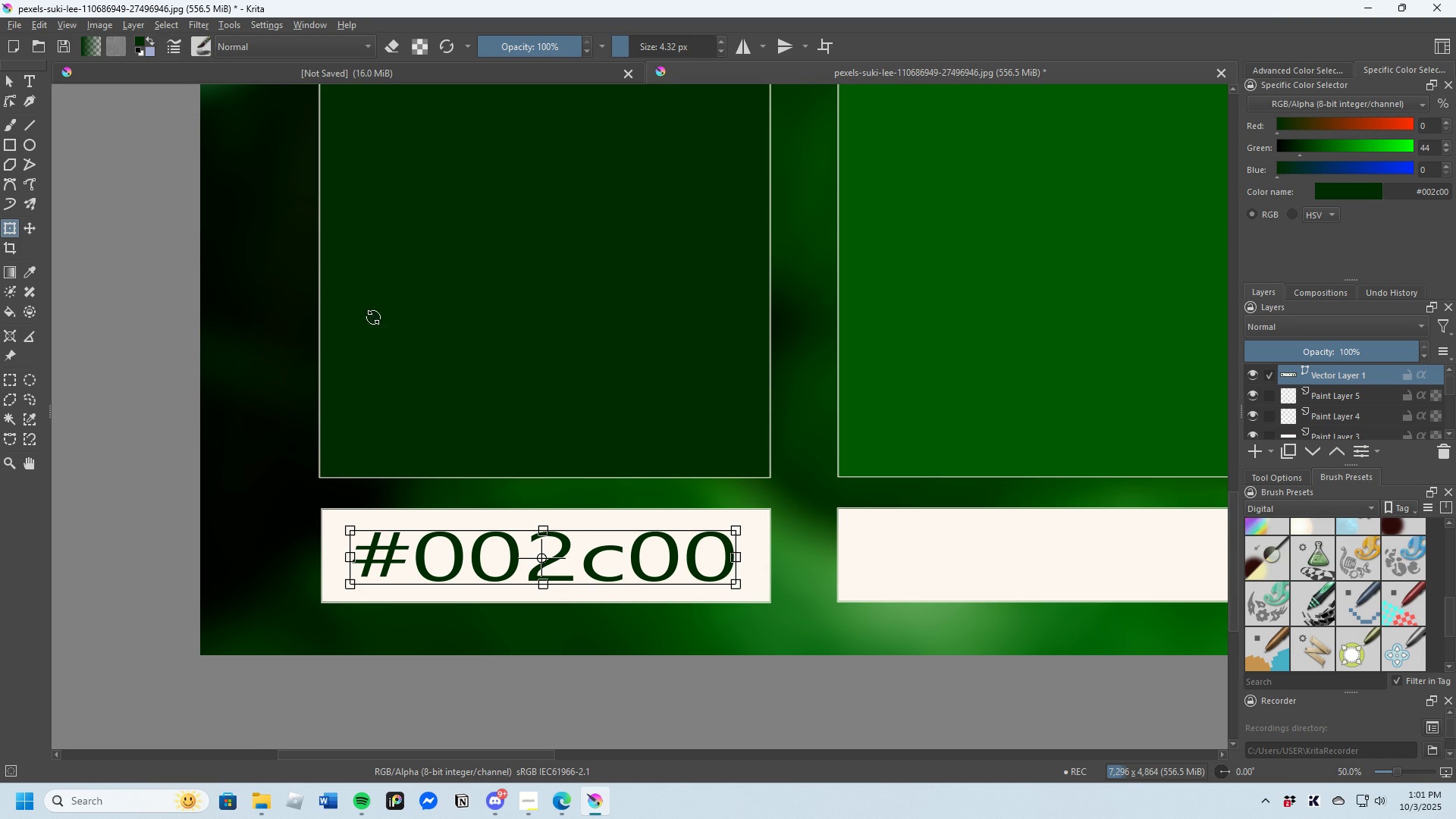 
left_click([30, 85])
 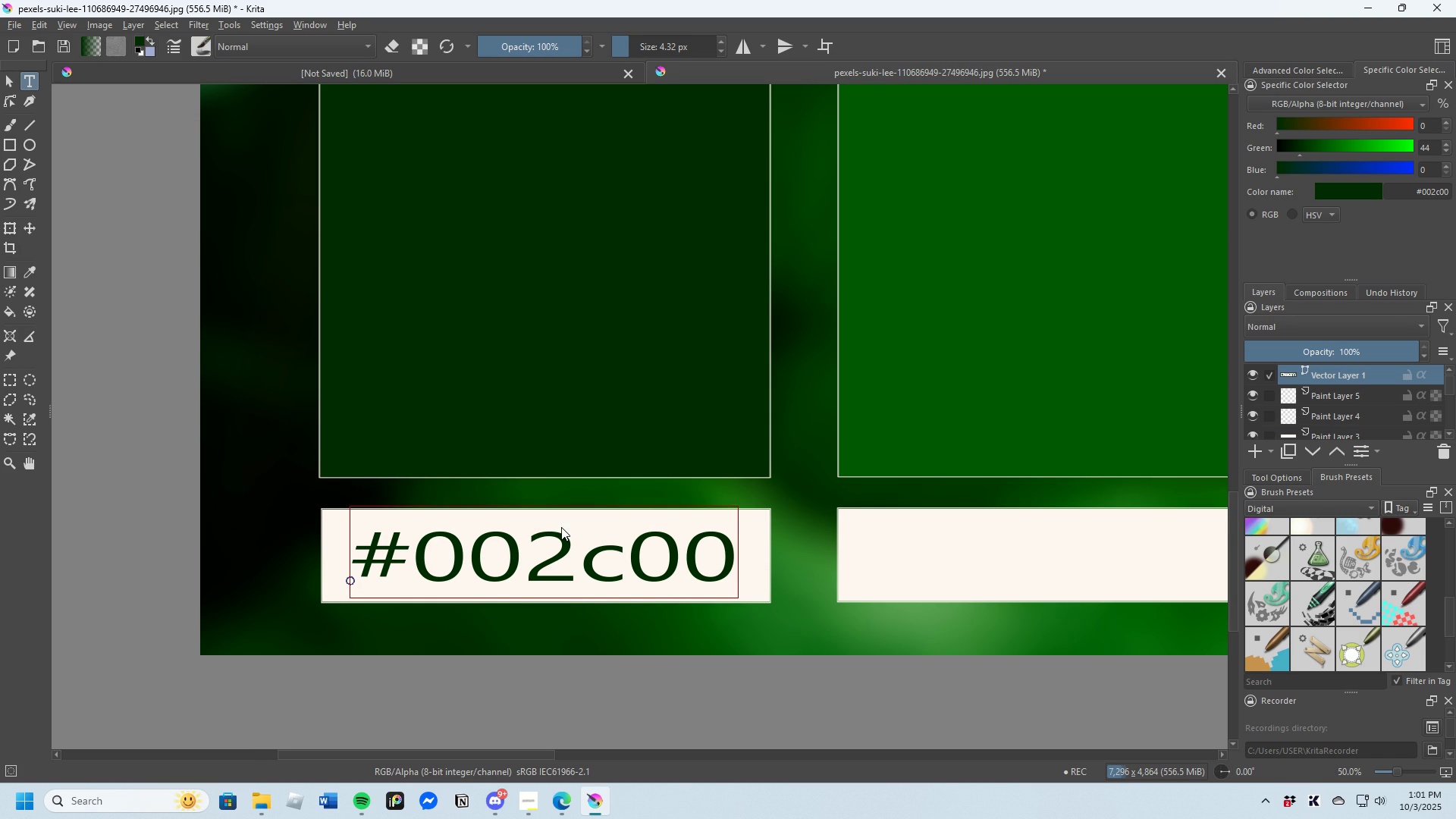 
left_click([561, 527])
 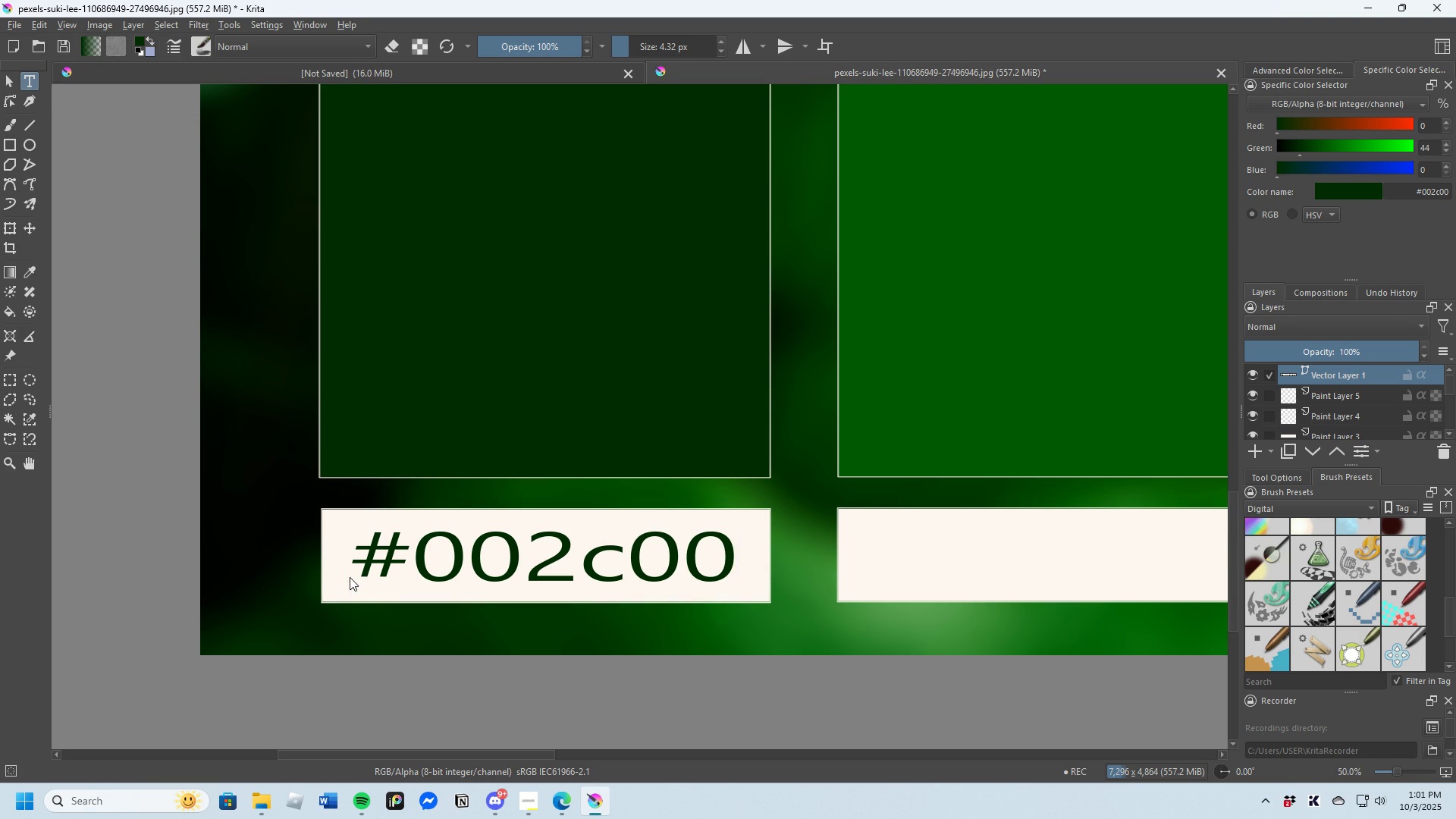 
left_click([350, 577])
 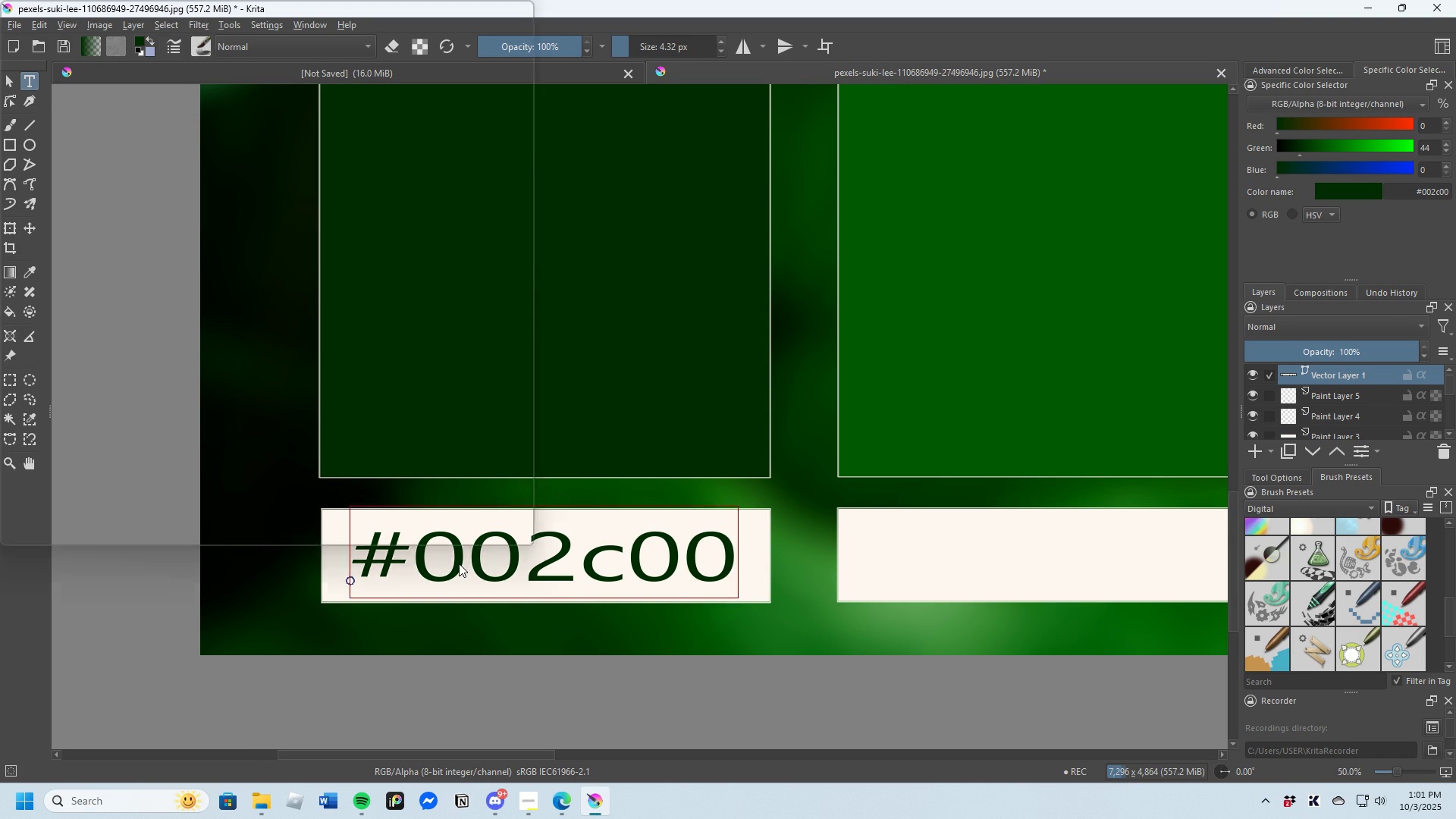 
double_click([459, 563])
 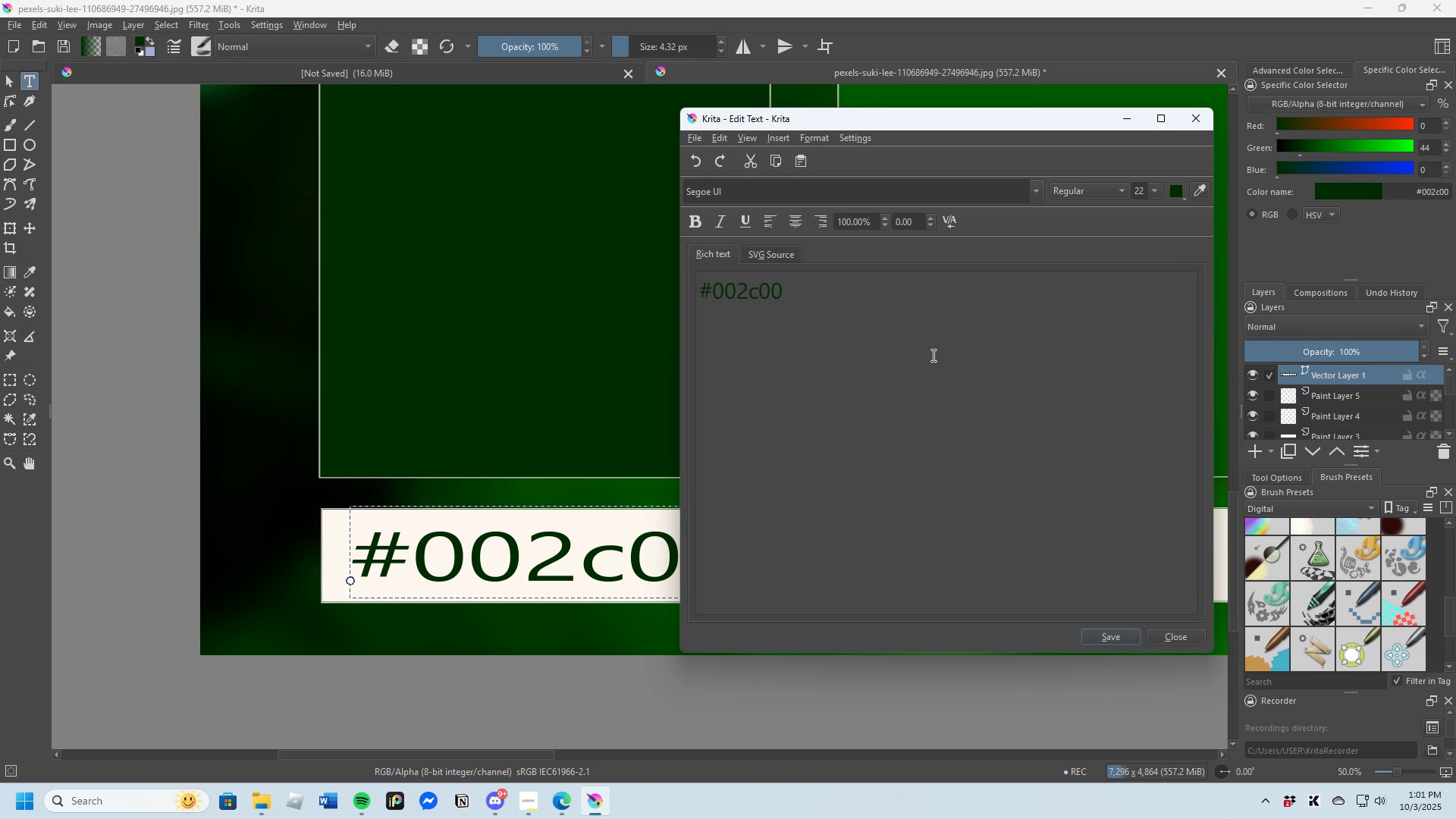 
wait(6.7)
 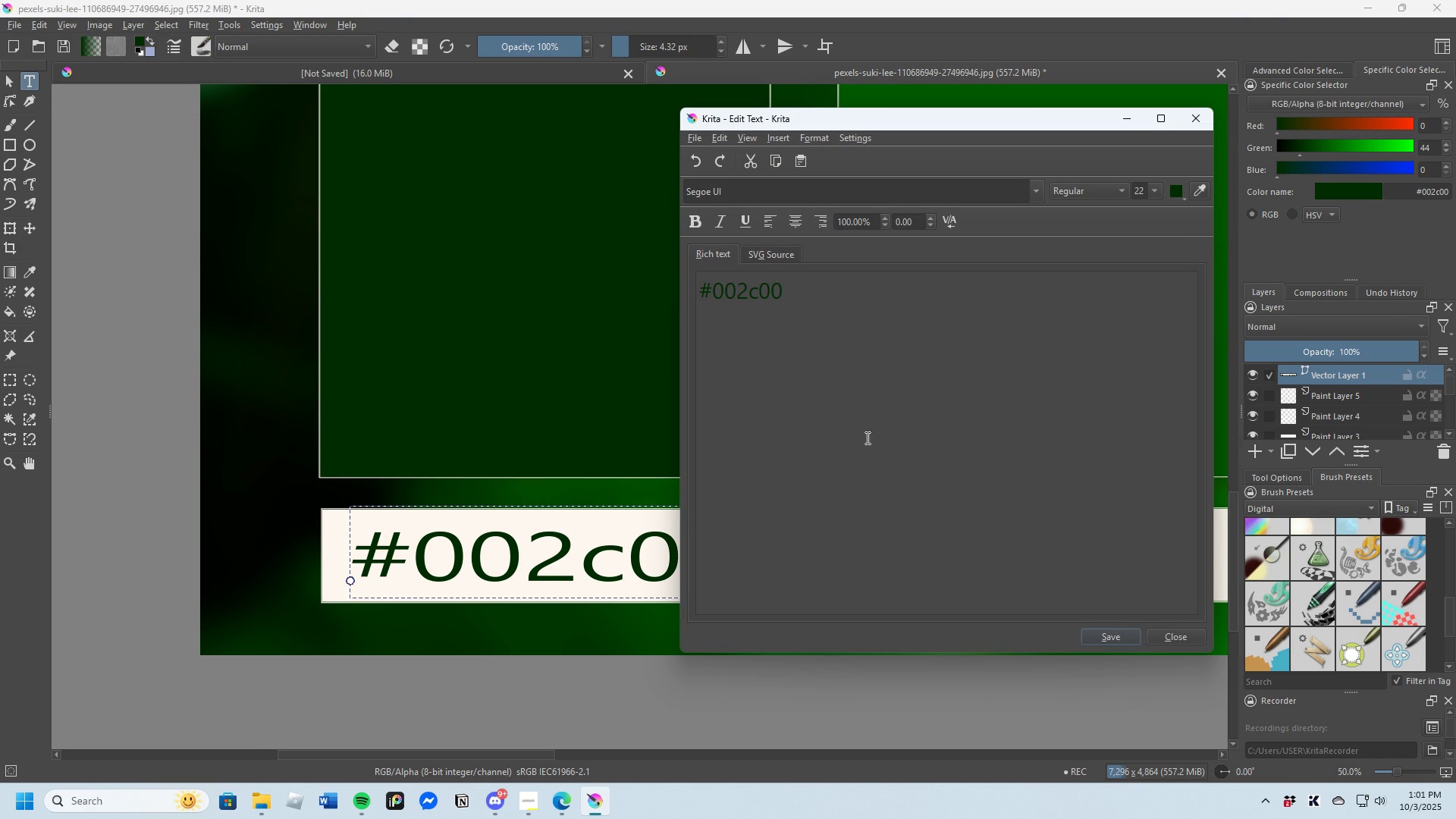 
left_click([1153, 190])
 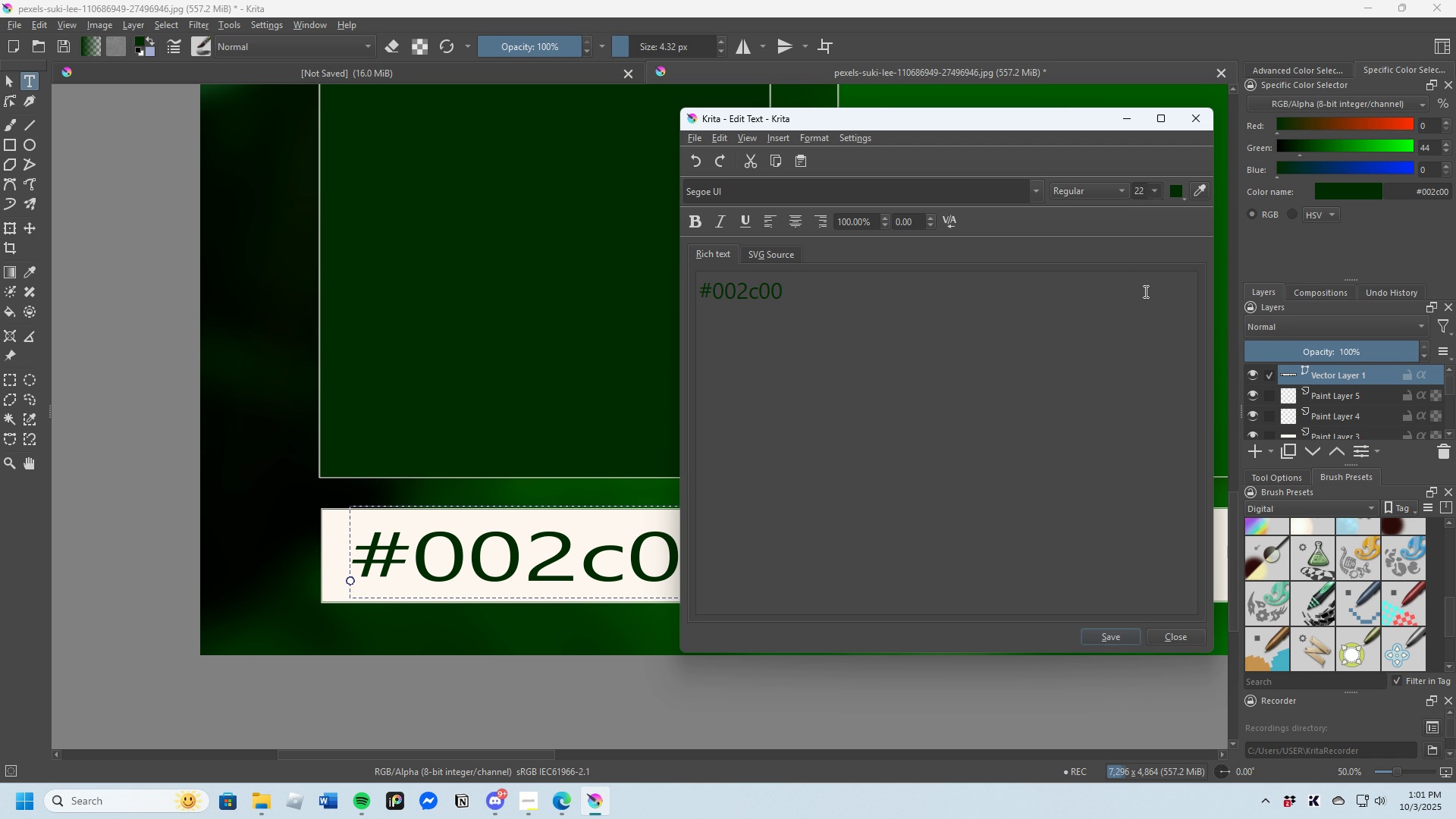 
left_click([1144, 291])
 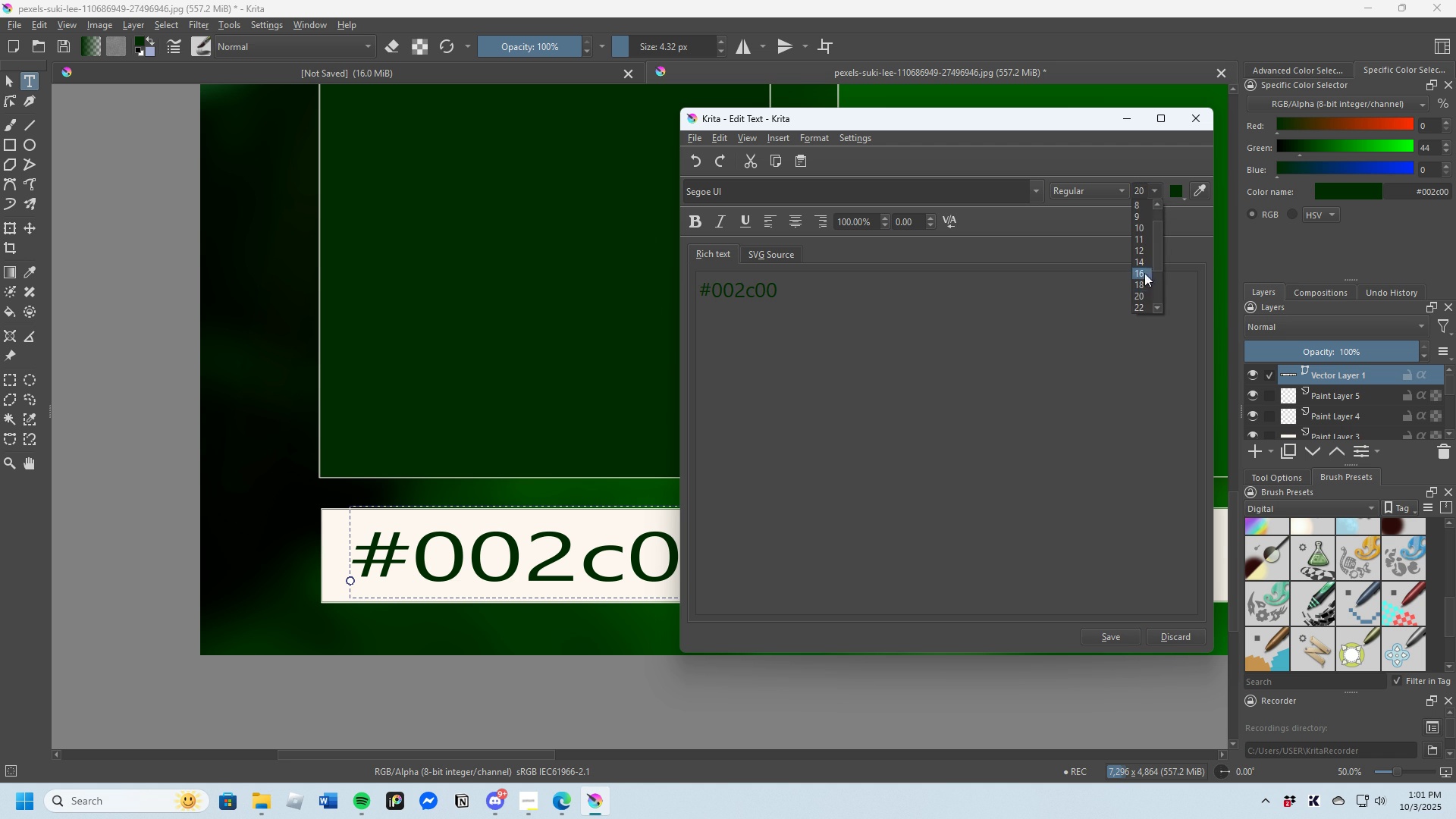 
left_click([1141, 302])
 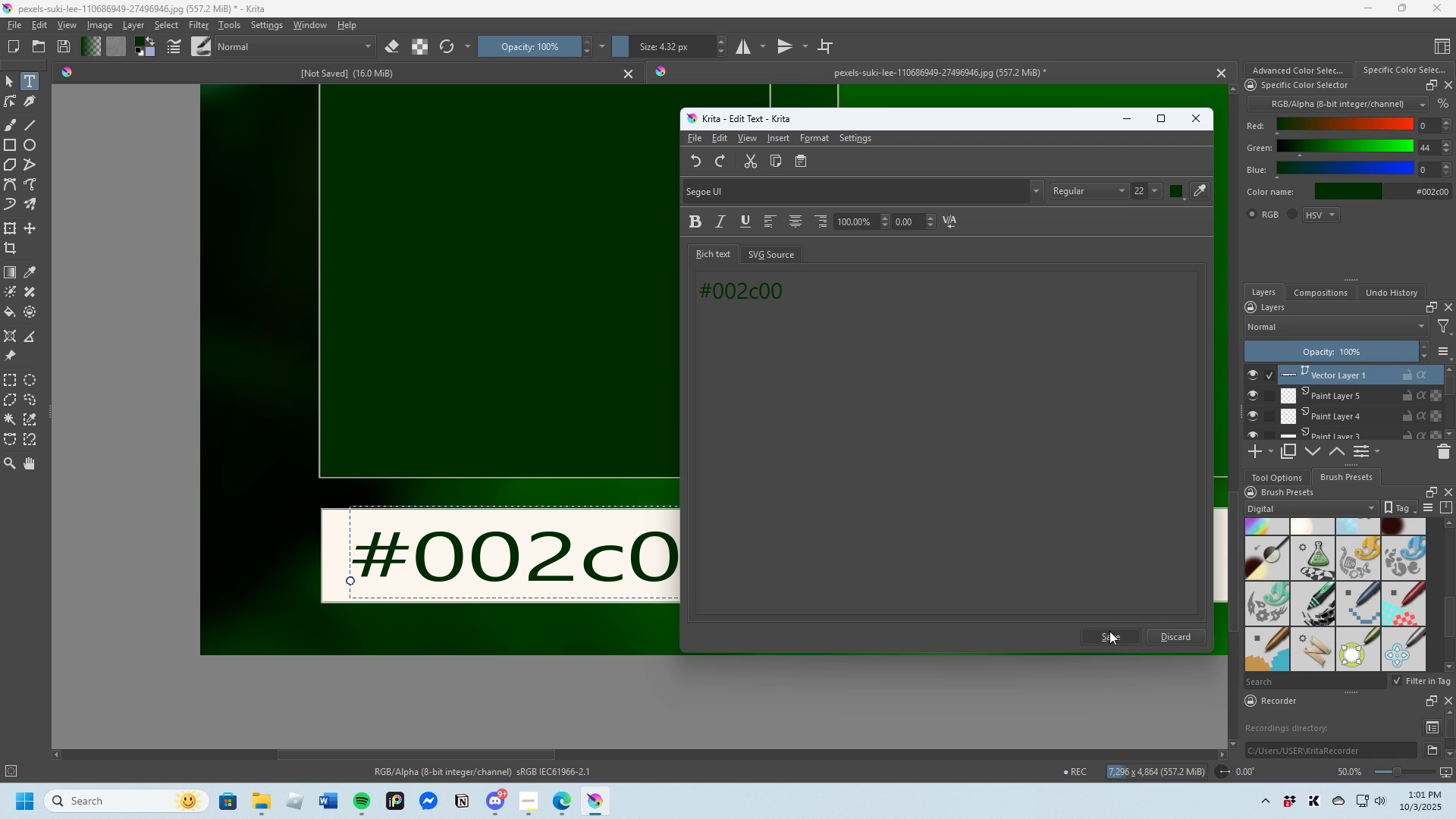 
left_click([1109, 631])
 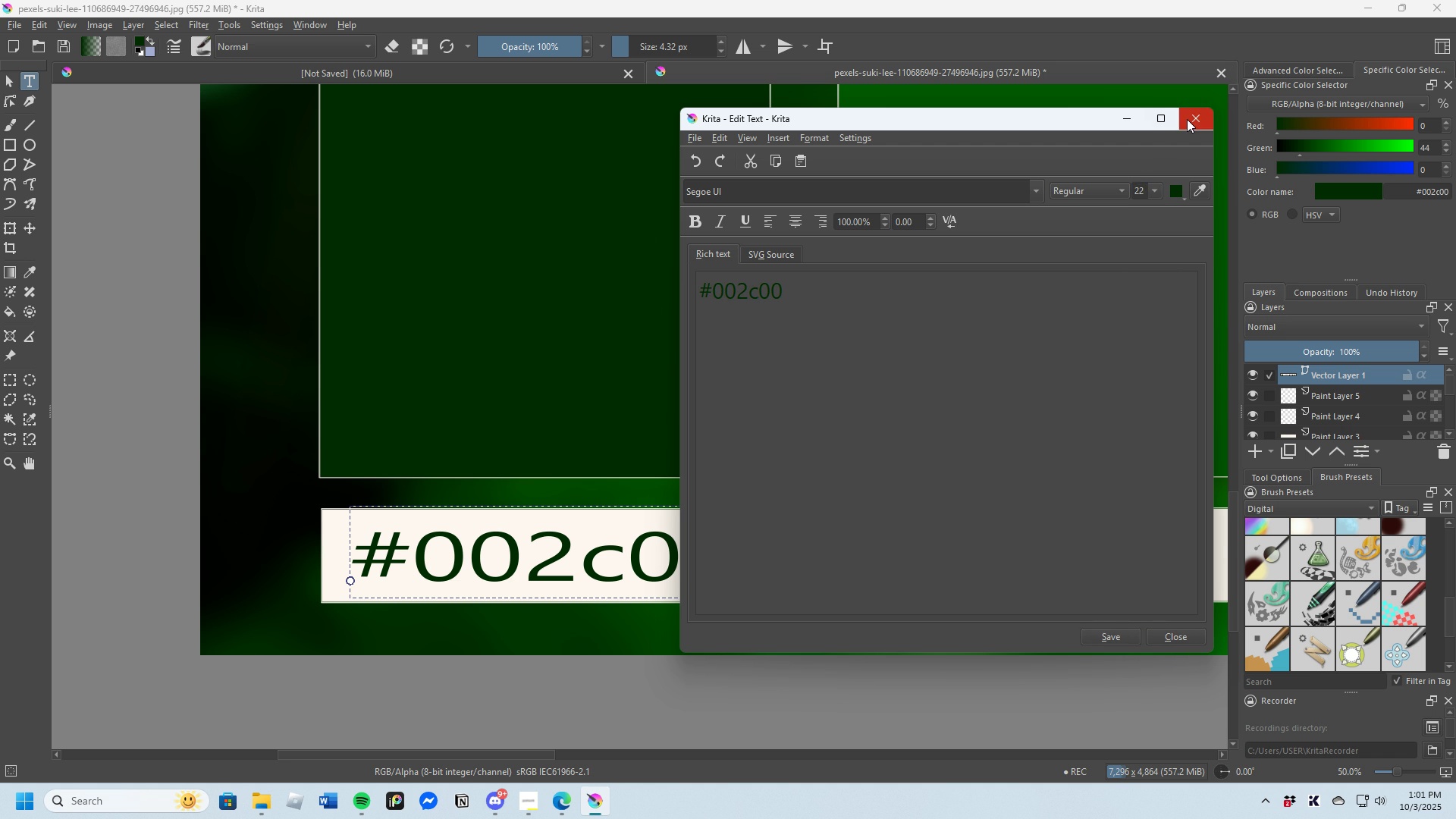 
left_click([1187, 119])
 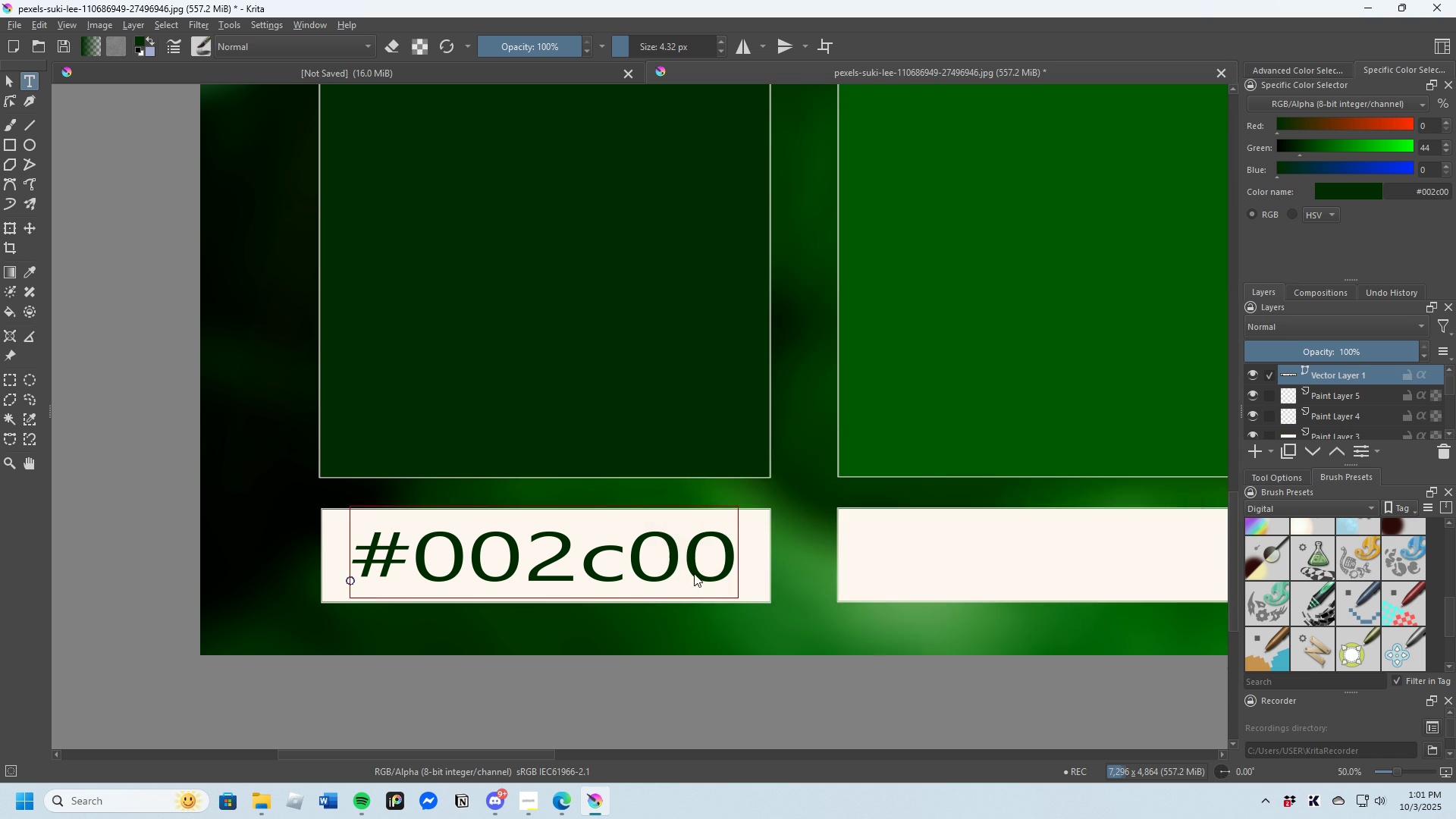 
scroll: coordinate [680, 573], scroll_direction: down, amount: 2.0
 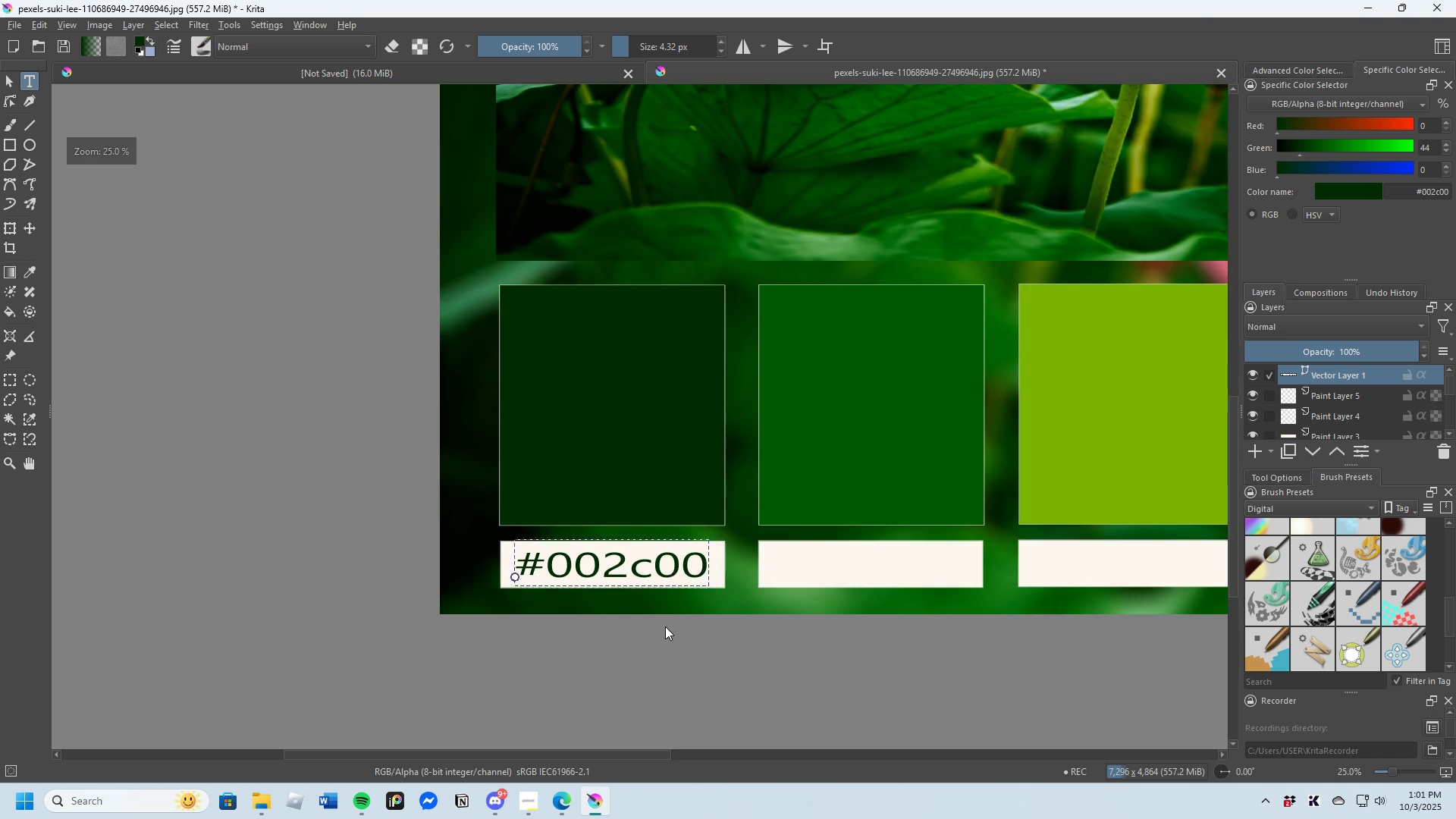 
scroll: coordinate [582, 544], scroll_direction: up, amount: 2.0